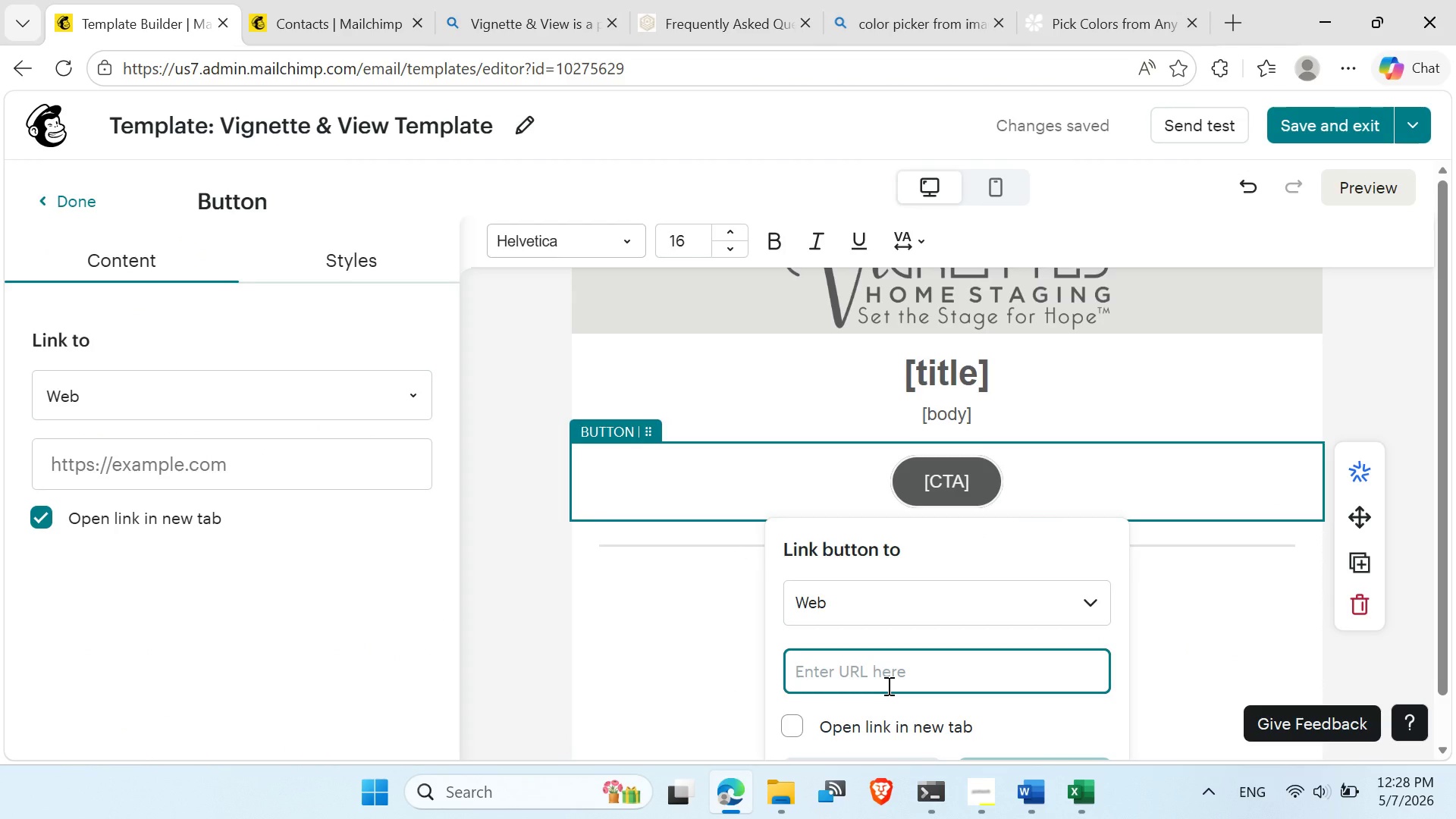 
key(Control+V)
 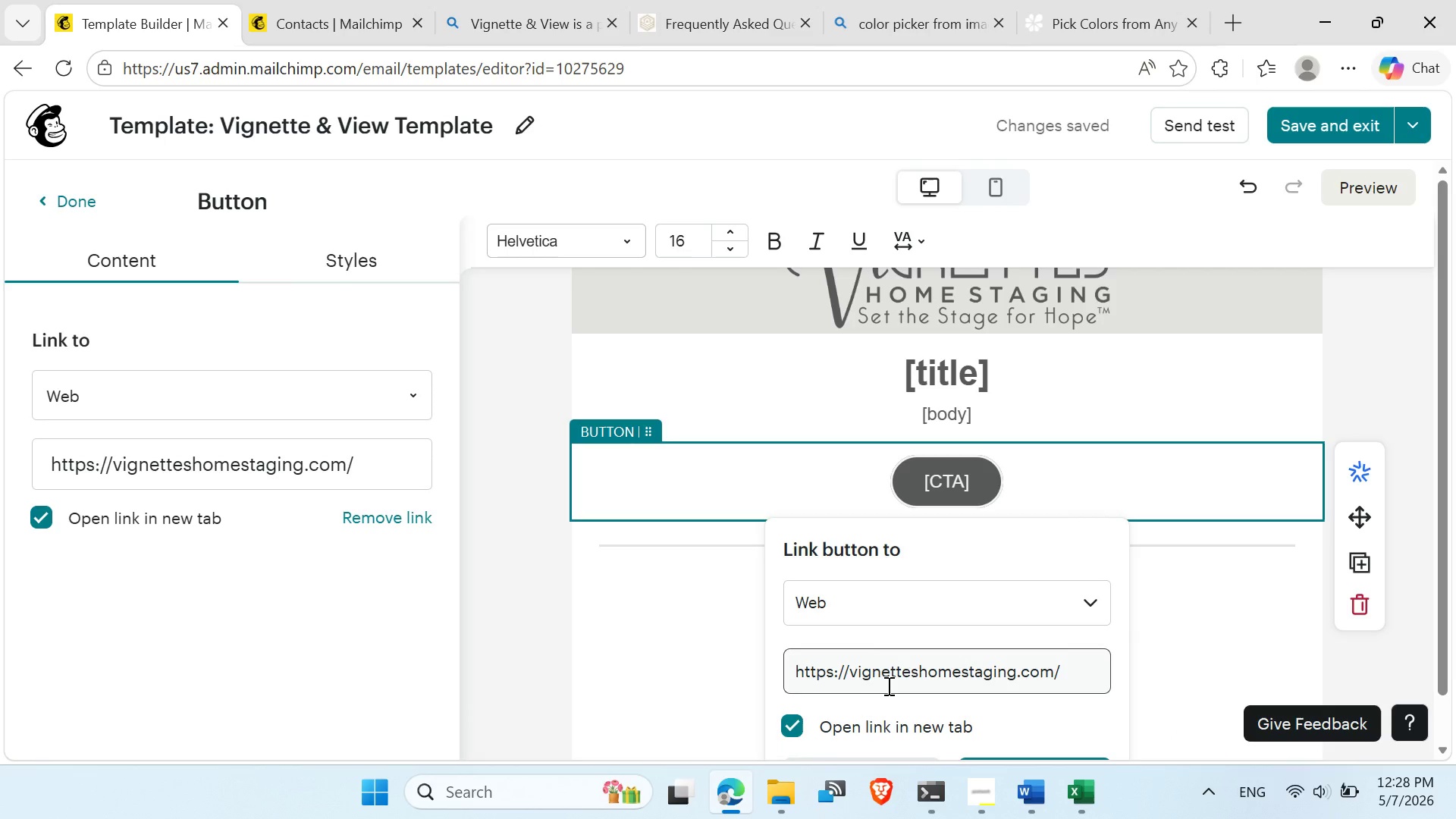 
wait(7.03)
 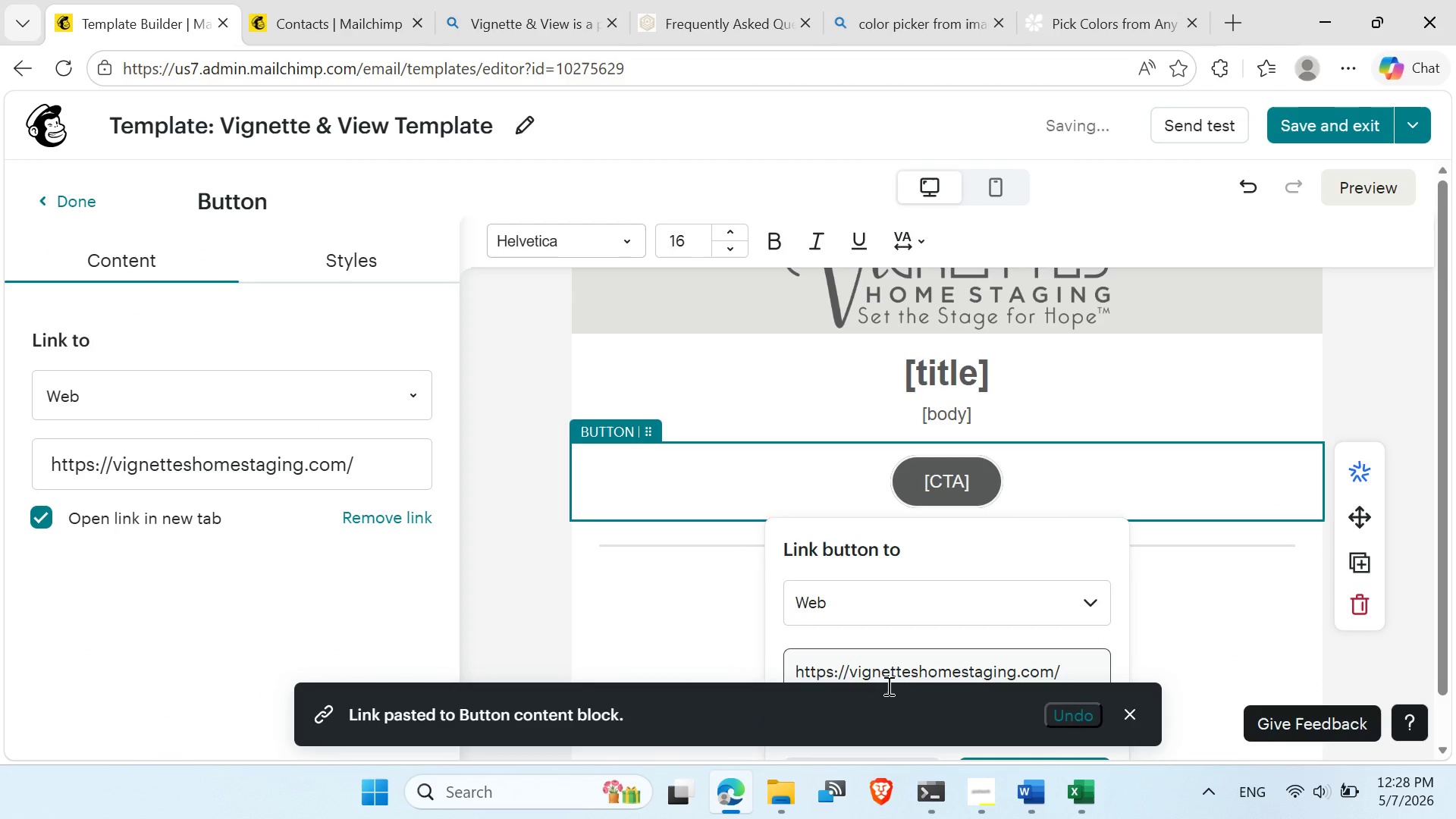 
type(place)
 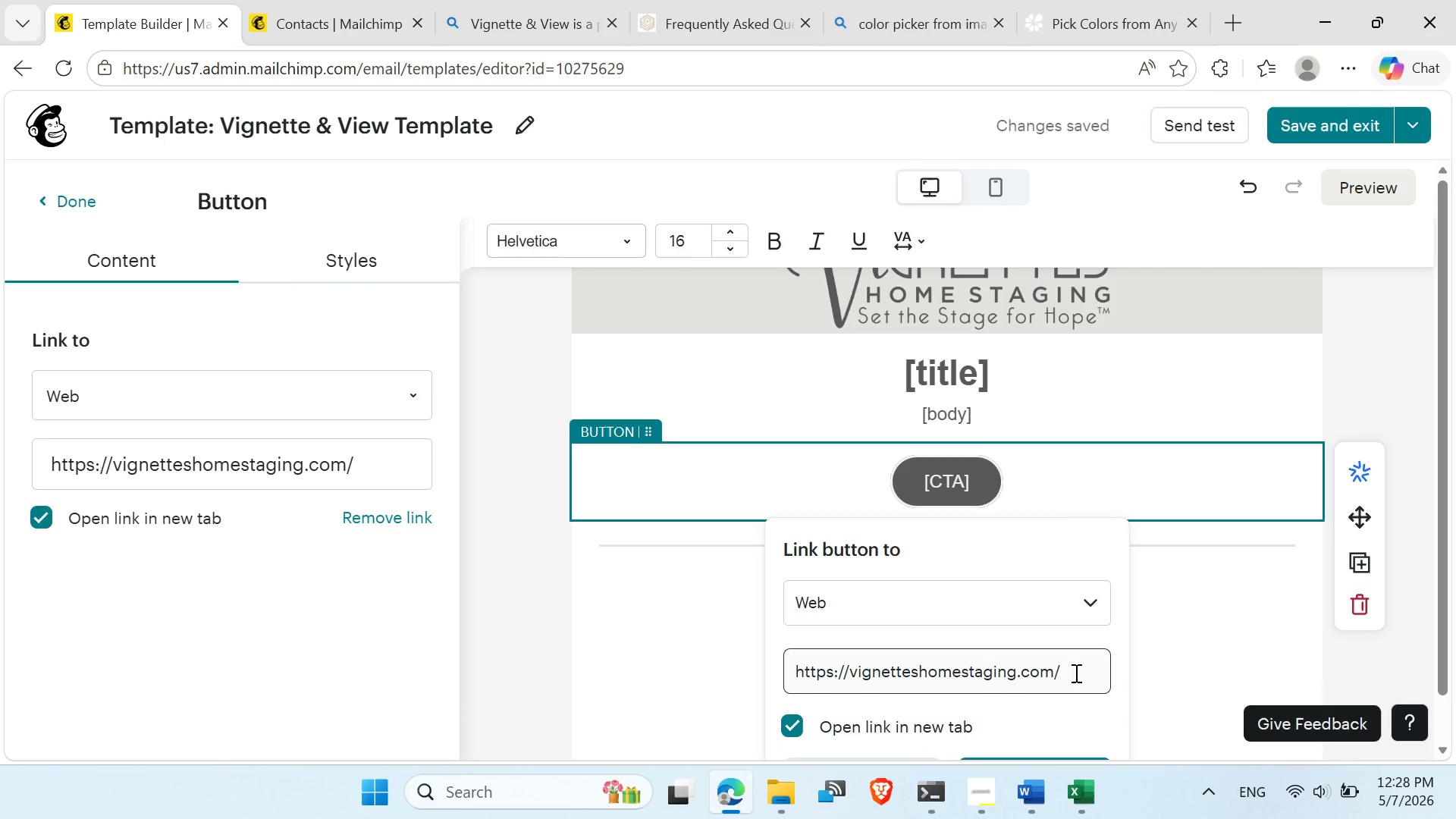 
left_click([1075, 672])
 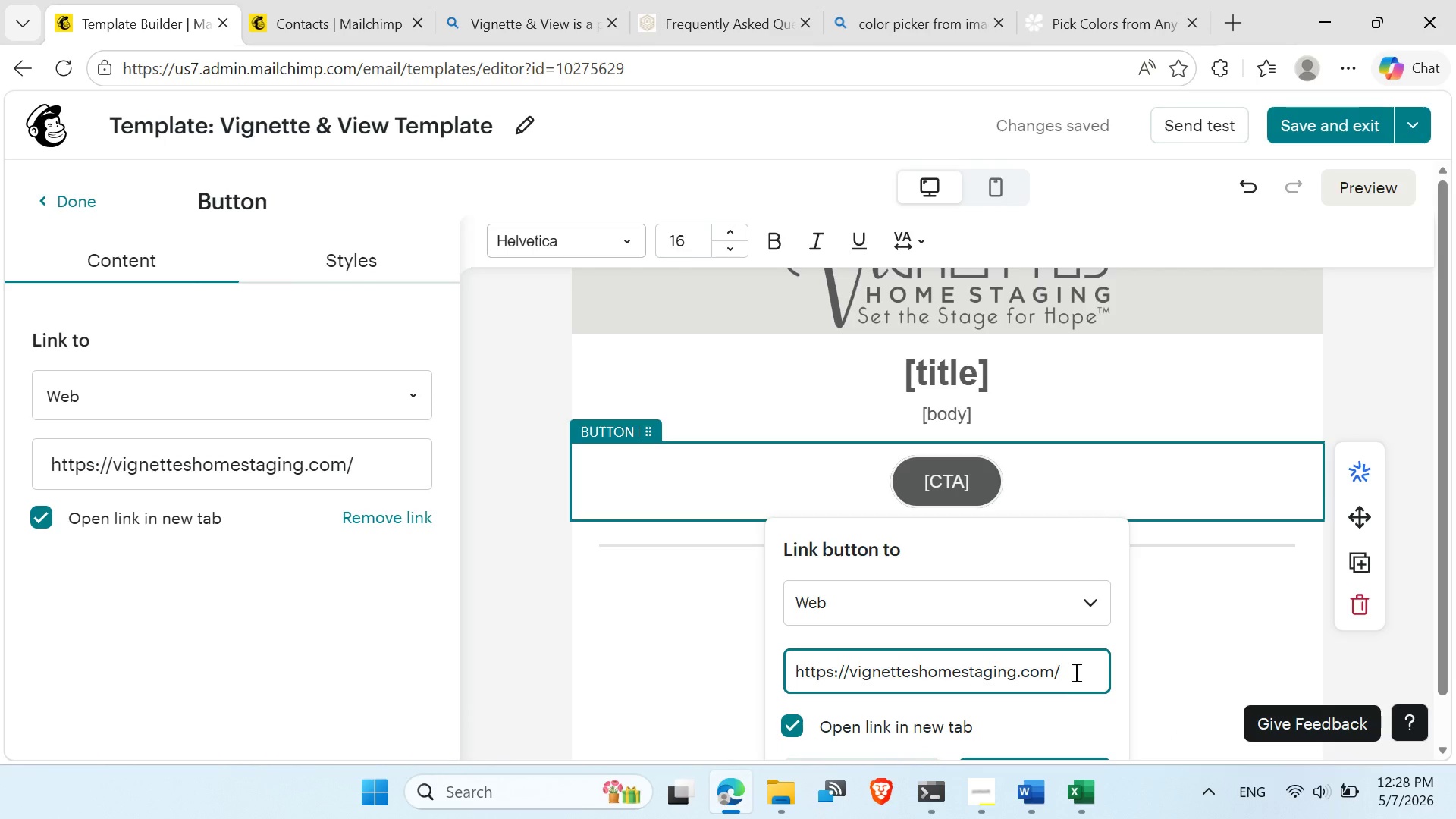 
type(pla)
key(Backspace)
key(Backspace)
key(Backspace)
type(PLACE )
key(Backspace)
type(-HOLDER)
 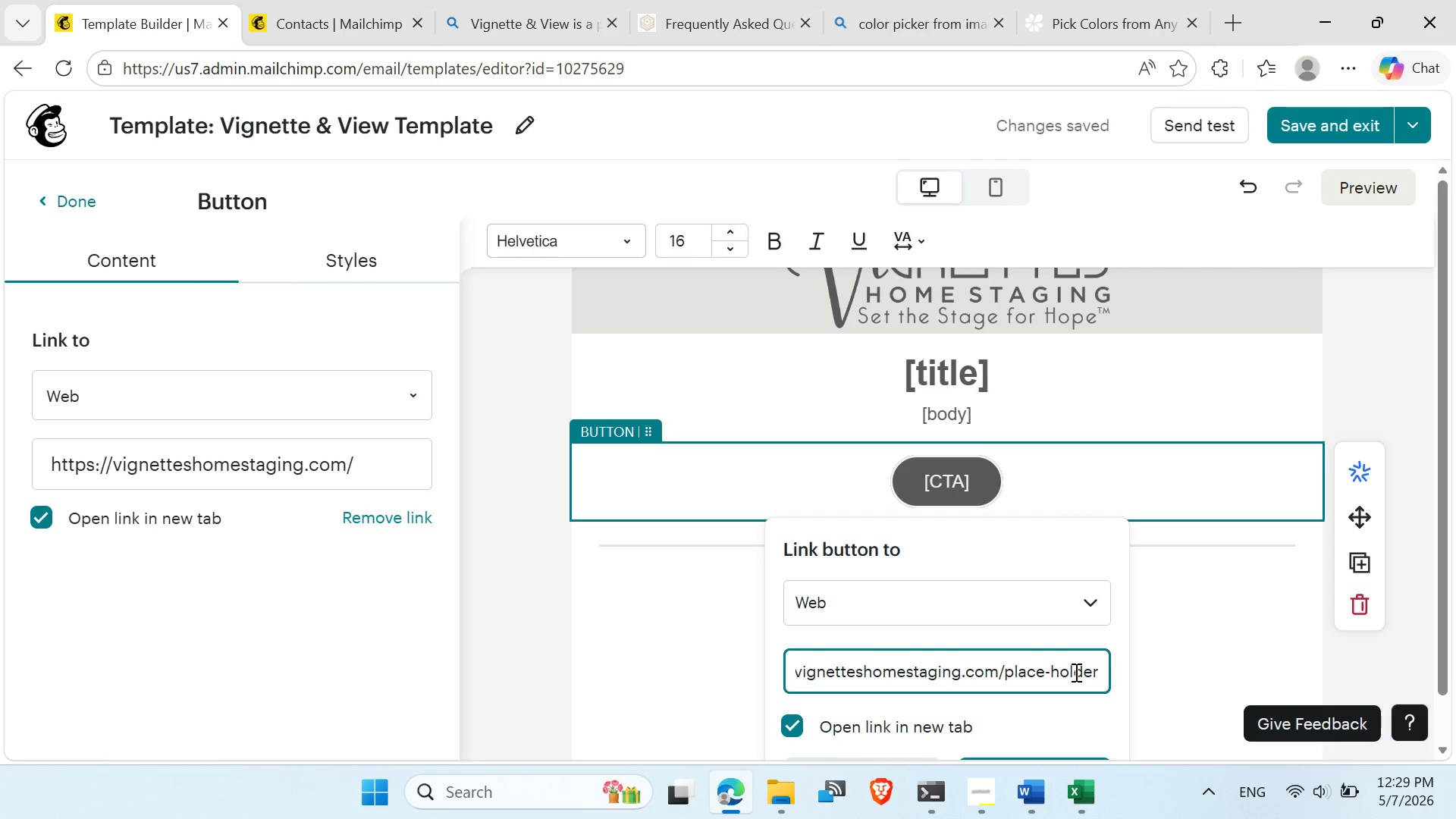 
key(Enter)
 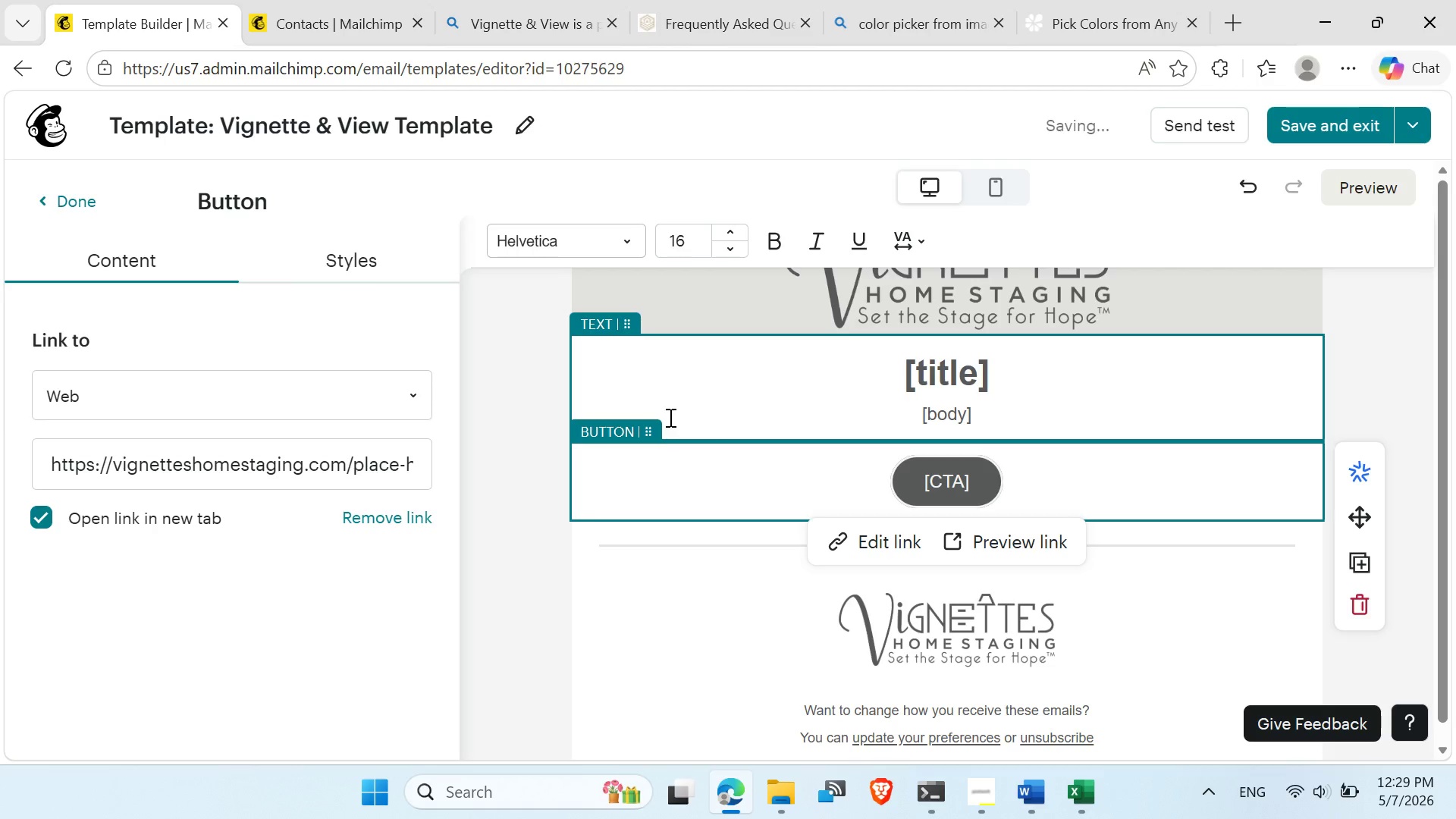 
left_click([565, 482])